 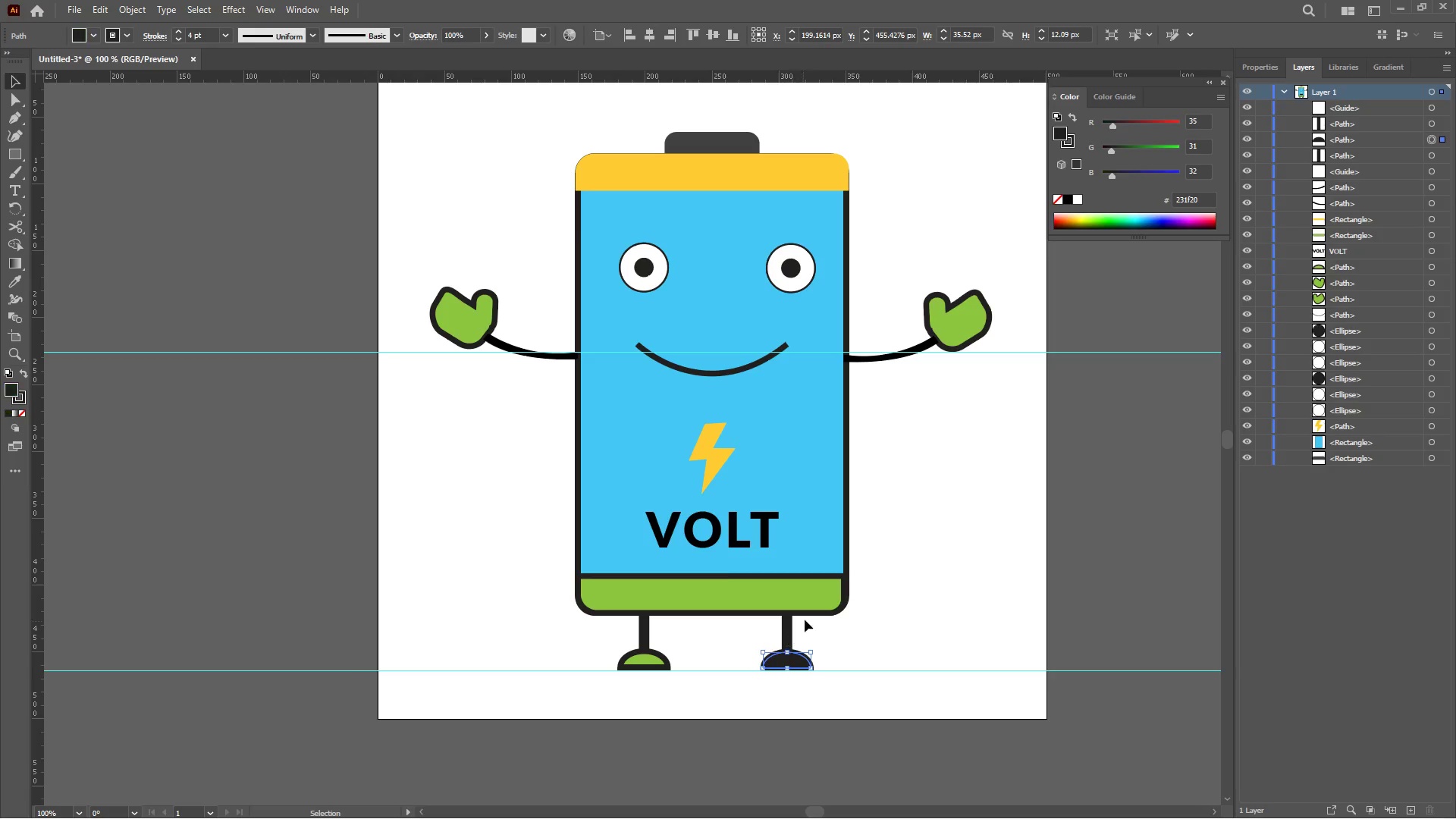 
left_click([8, 275])
 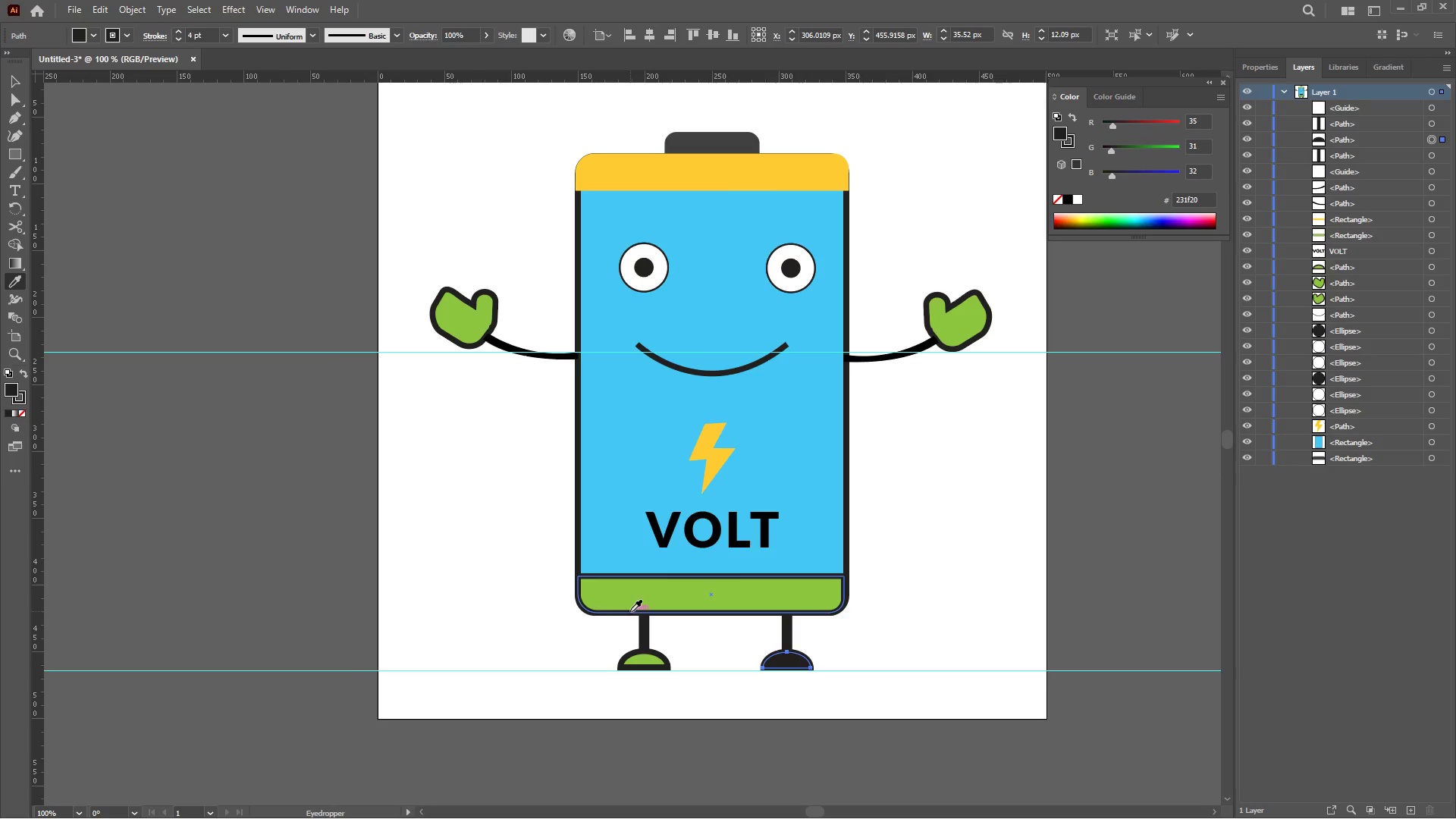 
left_click([630, 610])
 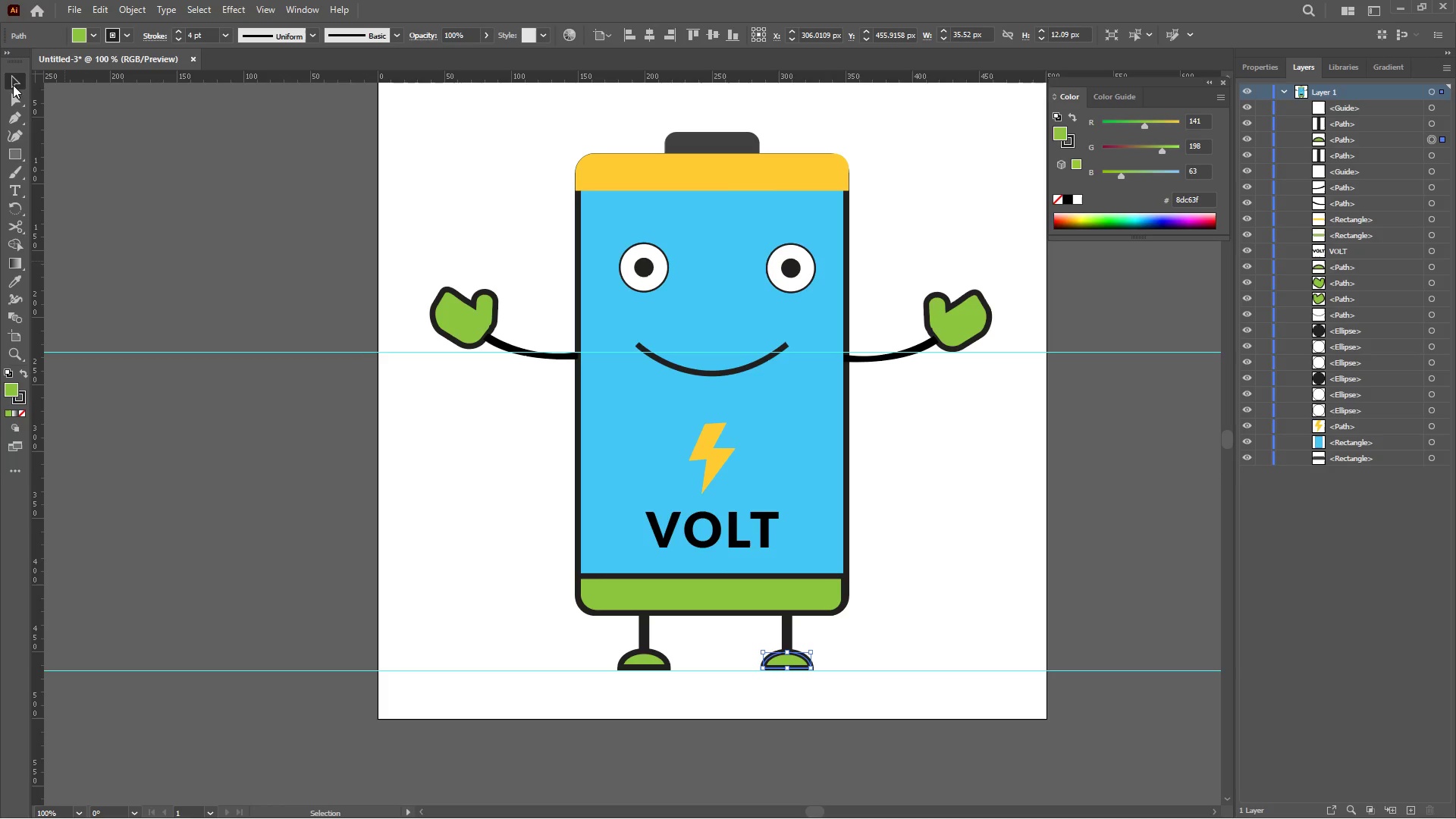 
wait(16.2)
 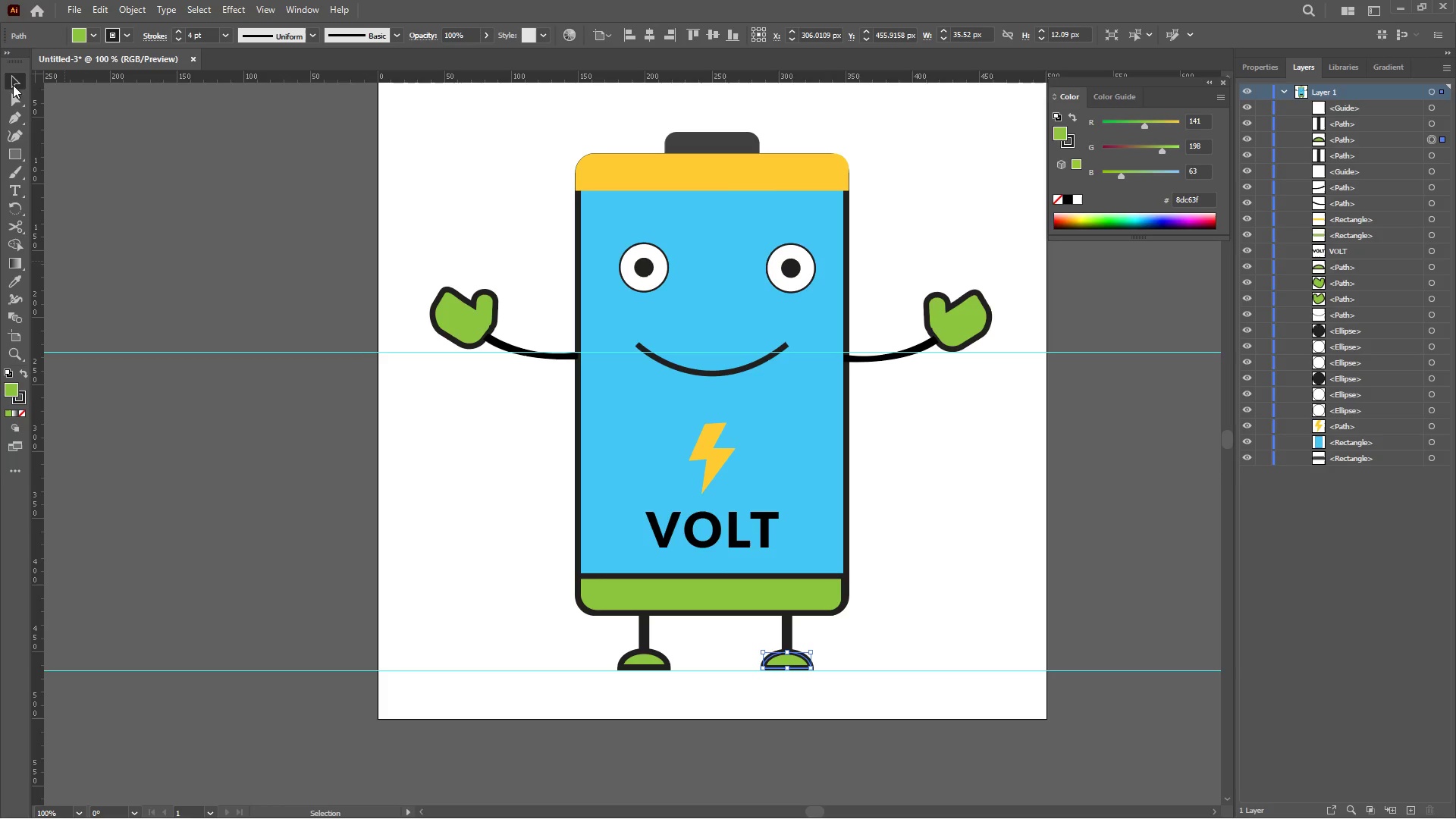 
left_click([823, 816])